 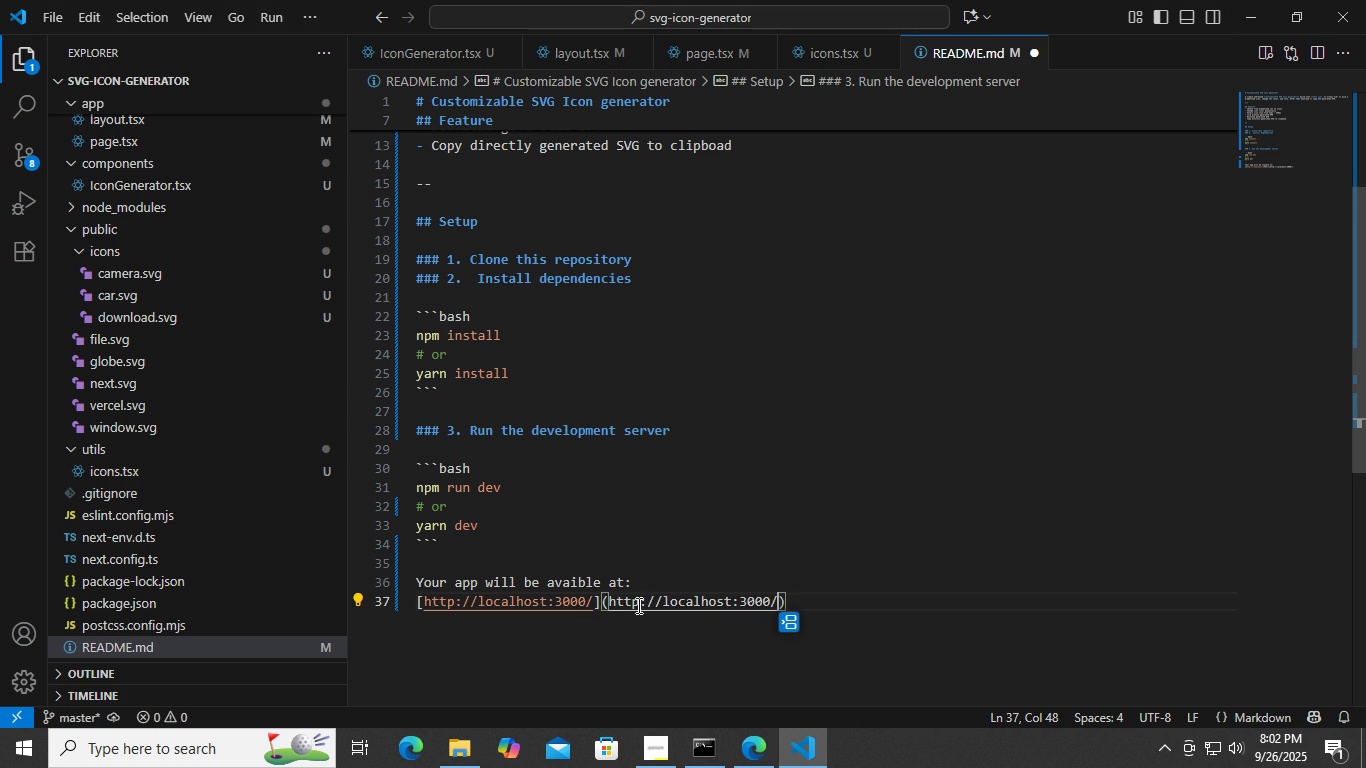 
key(Control+S)
 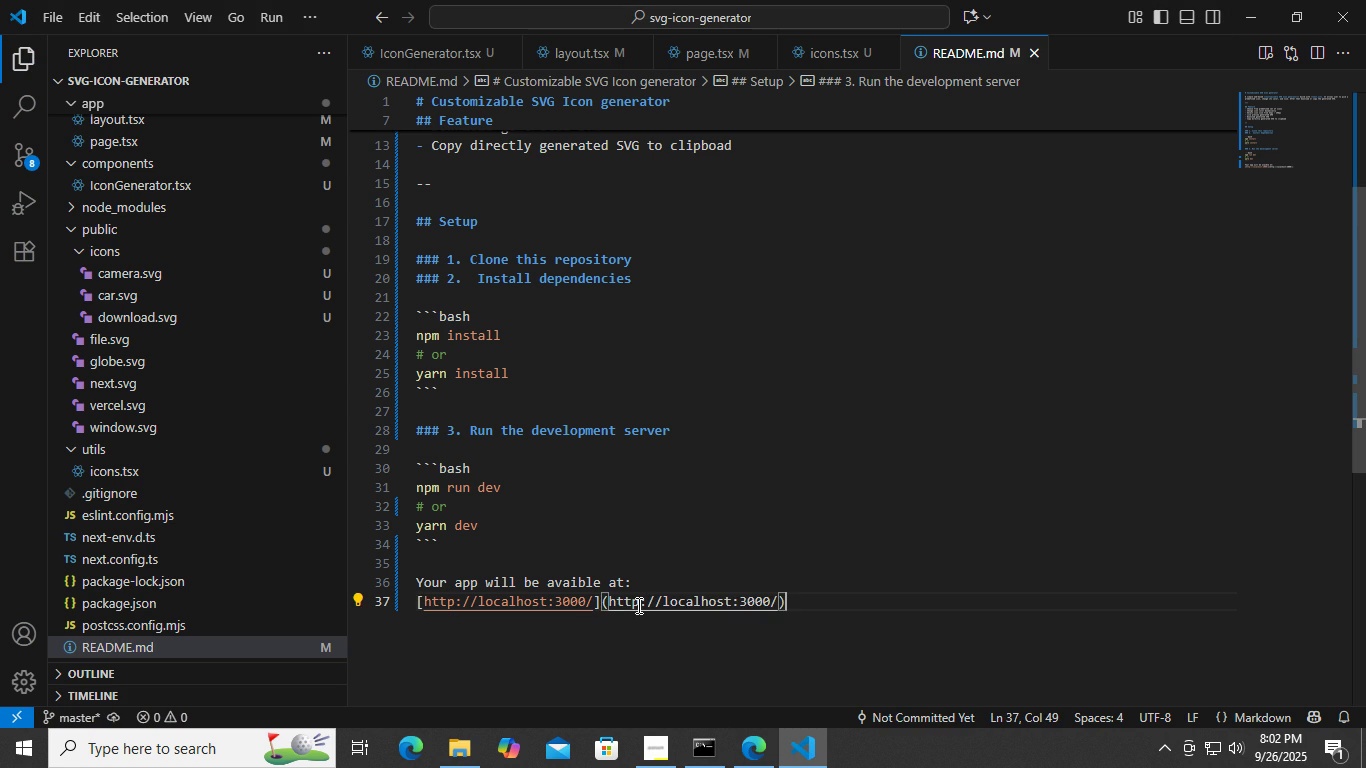 
key(ArrowRight)
 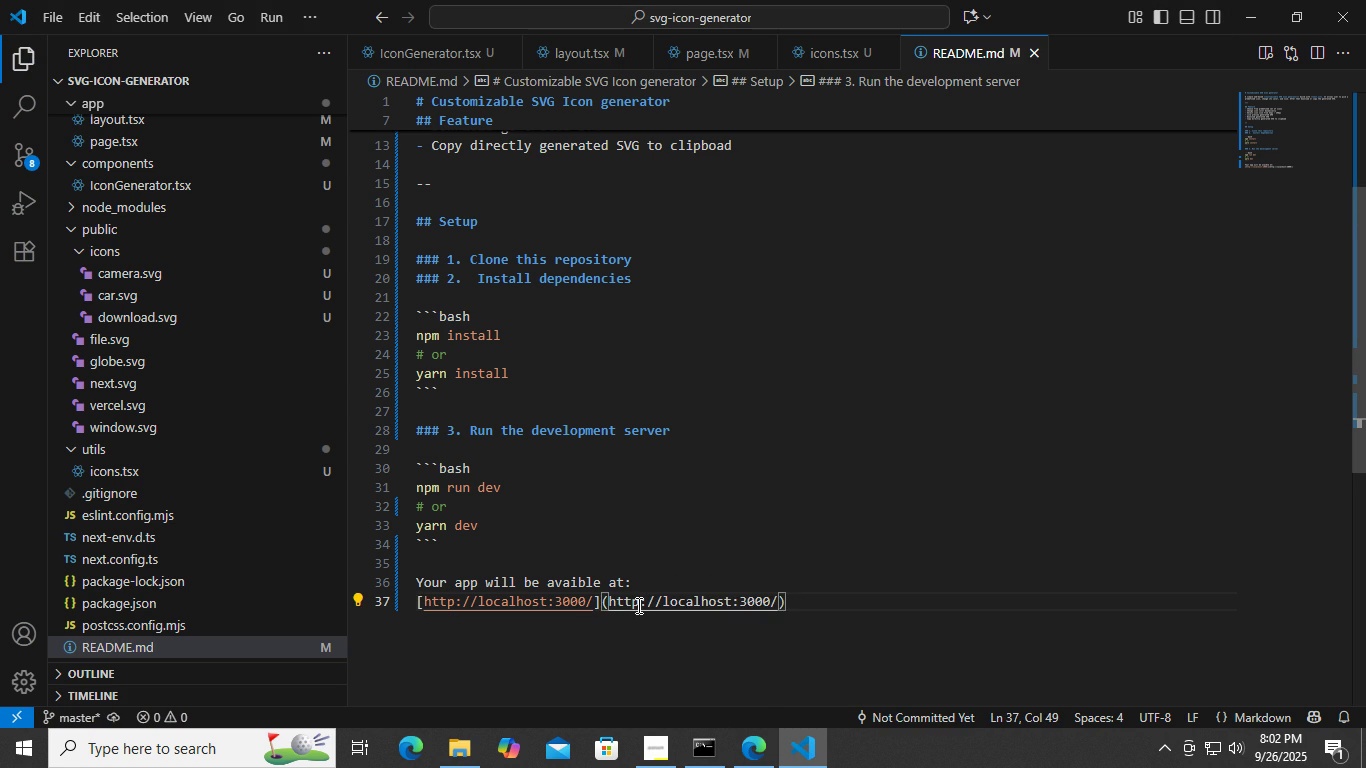 
key(Enter)
 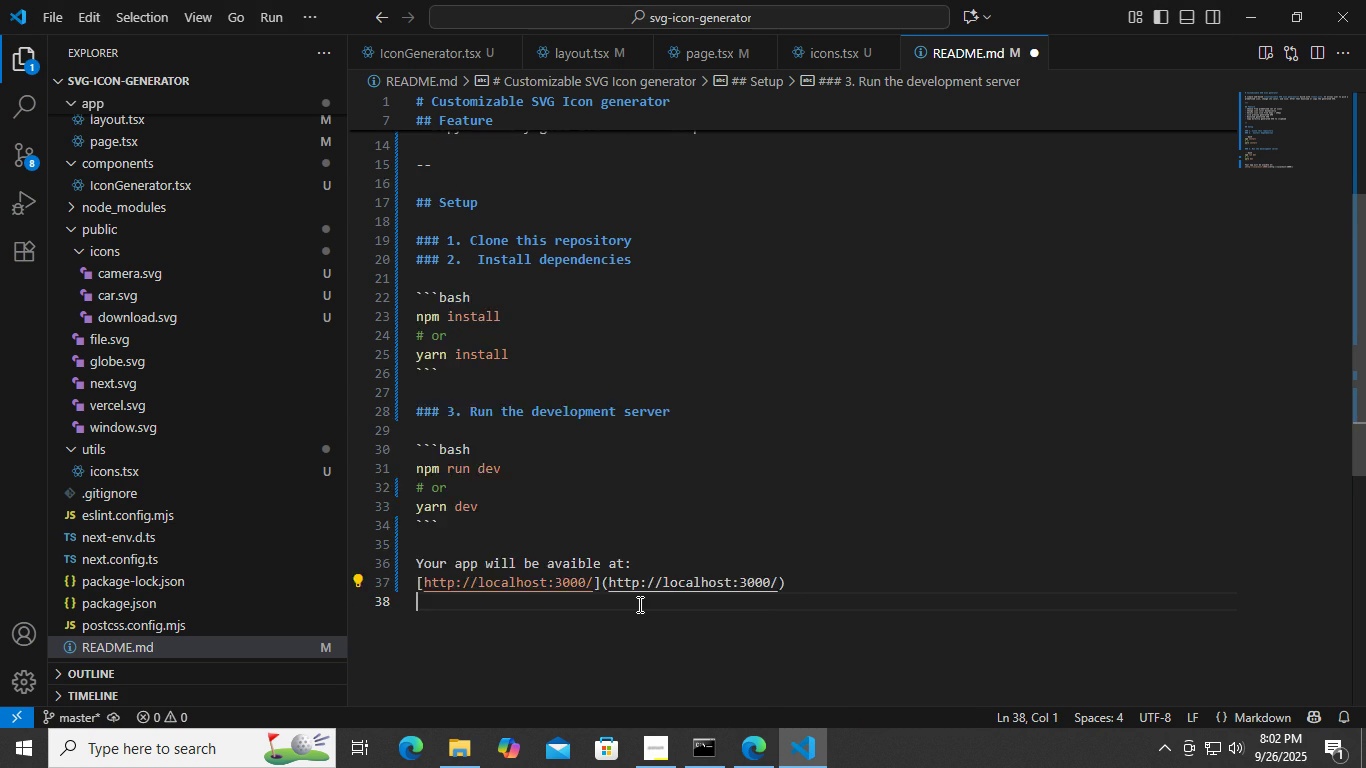 
key(Enter)
 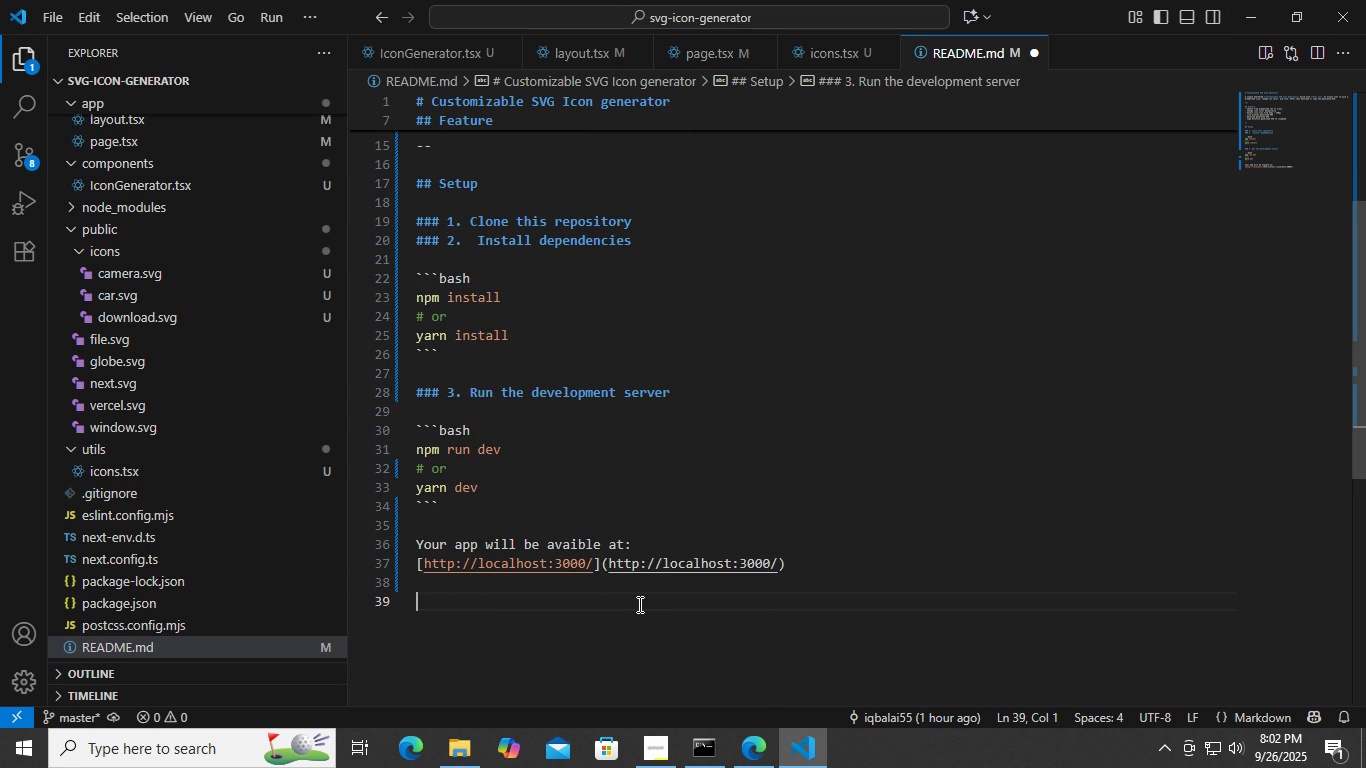 
key(Minus)
 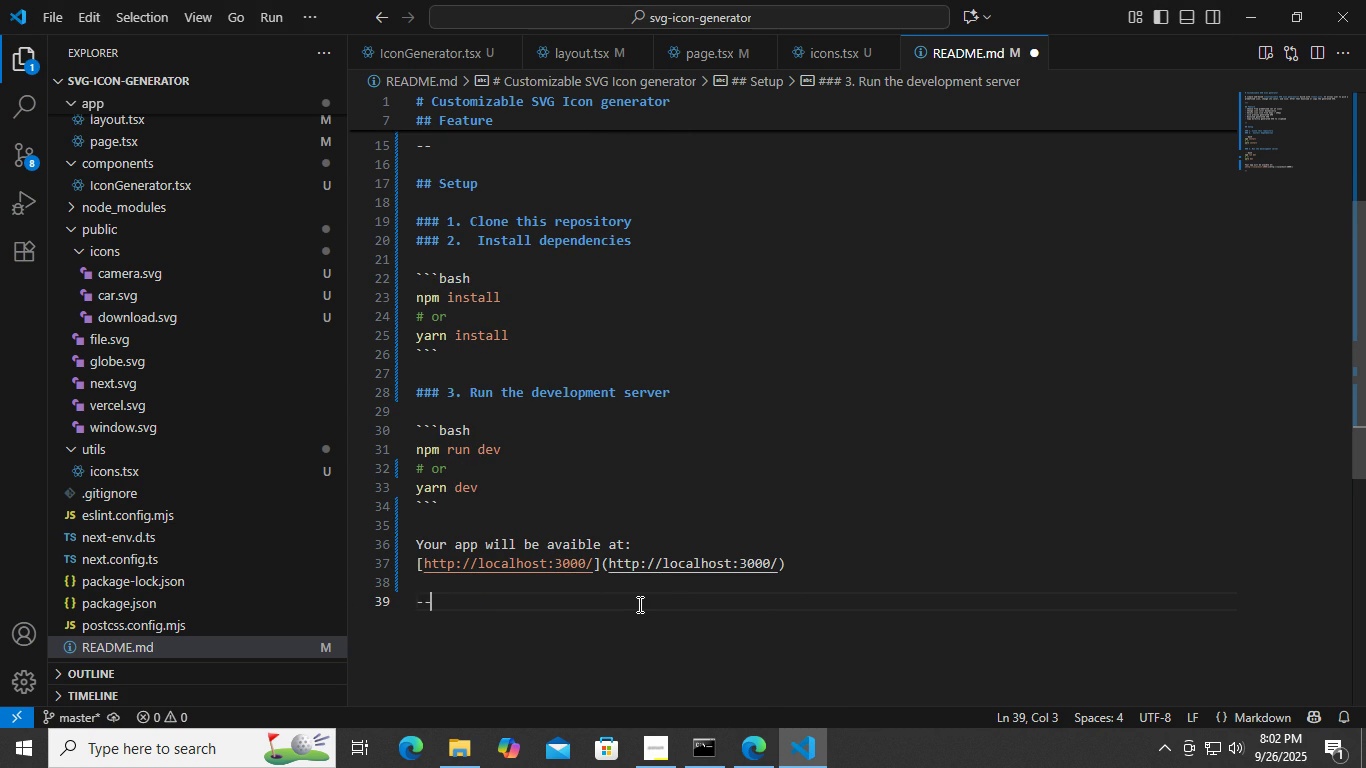 
key(Minus)
 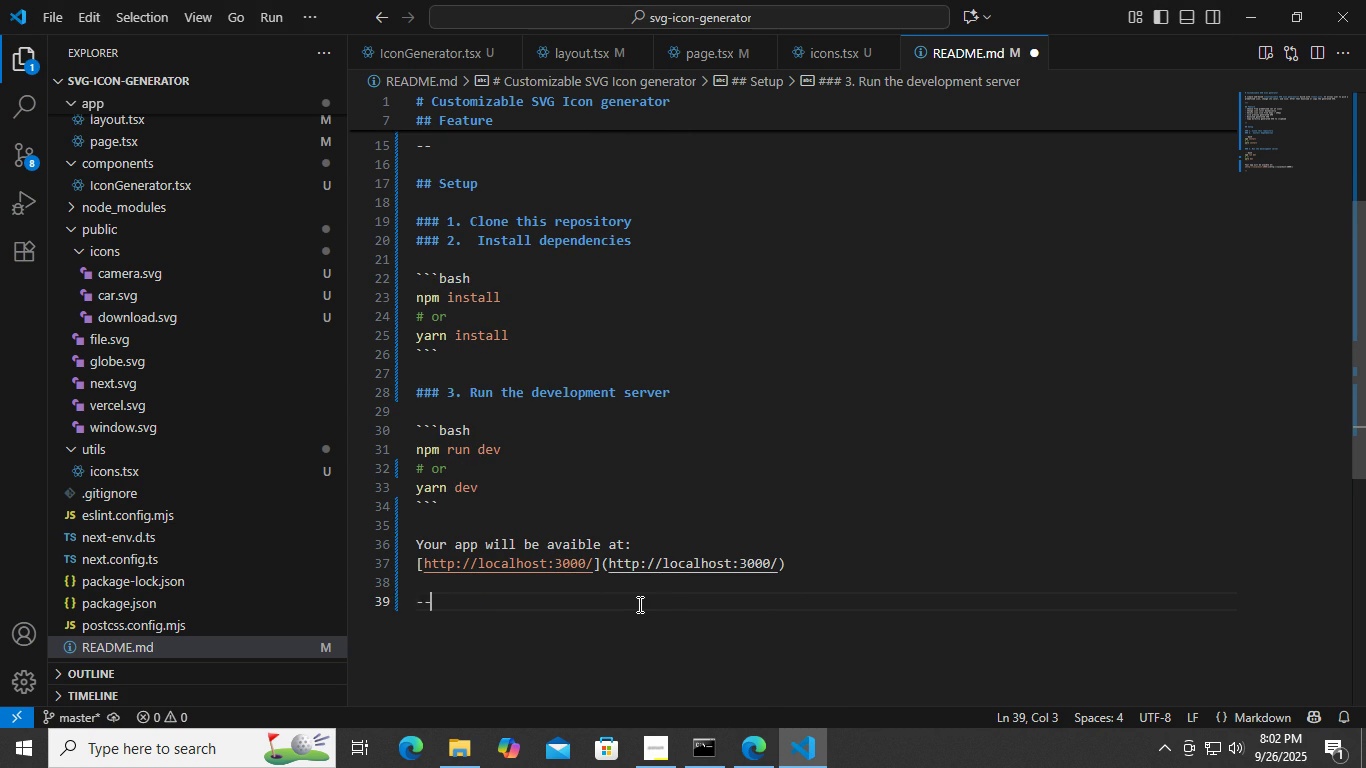 
key(Minus)
 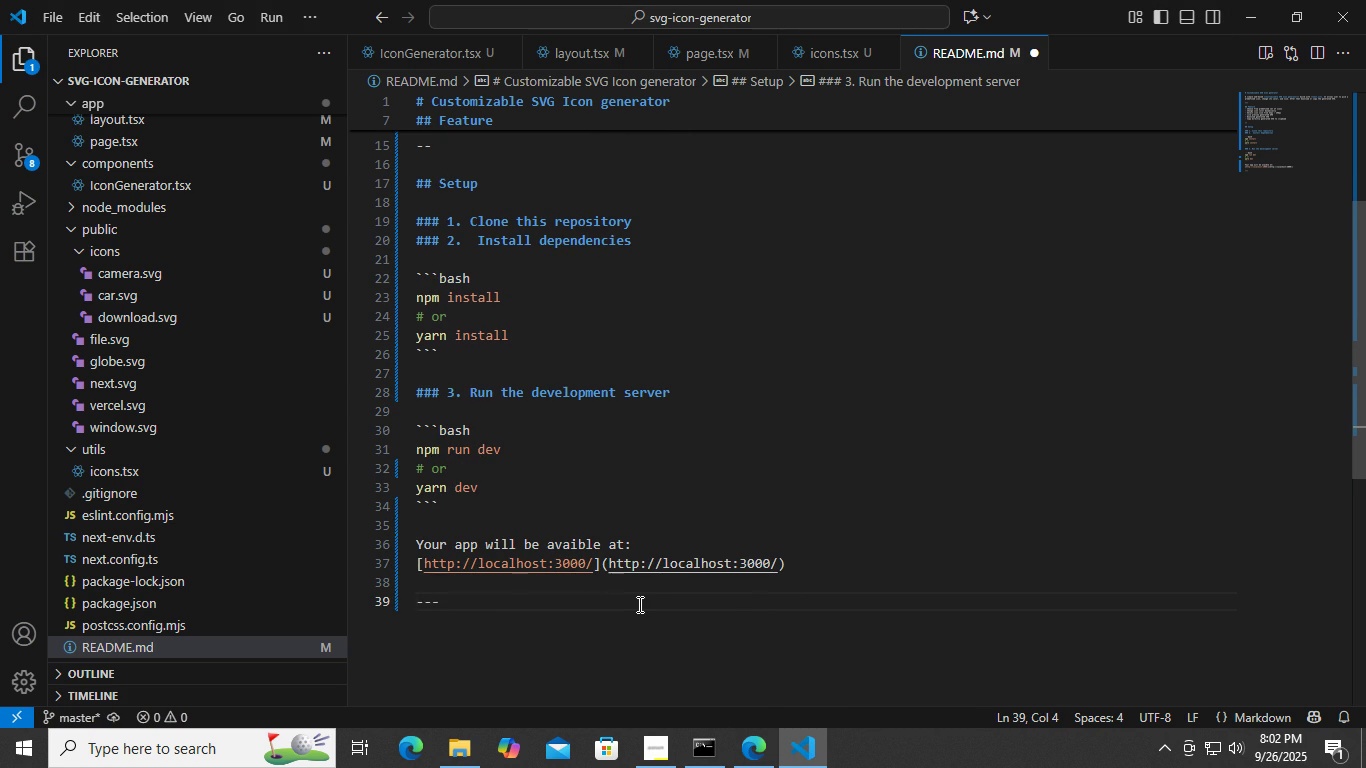 
key(Enter)
 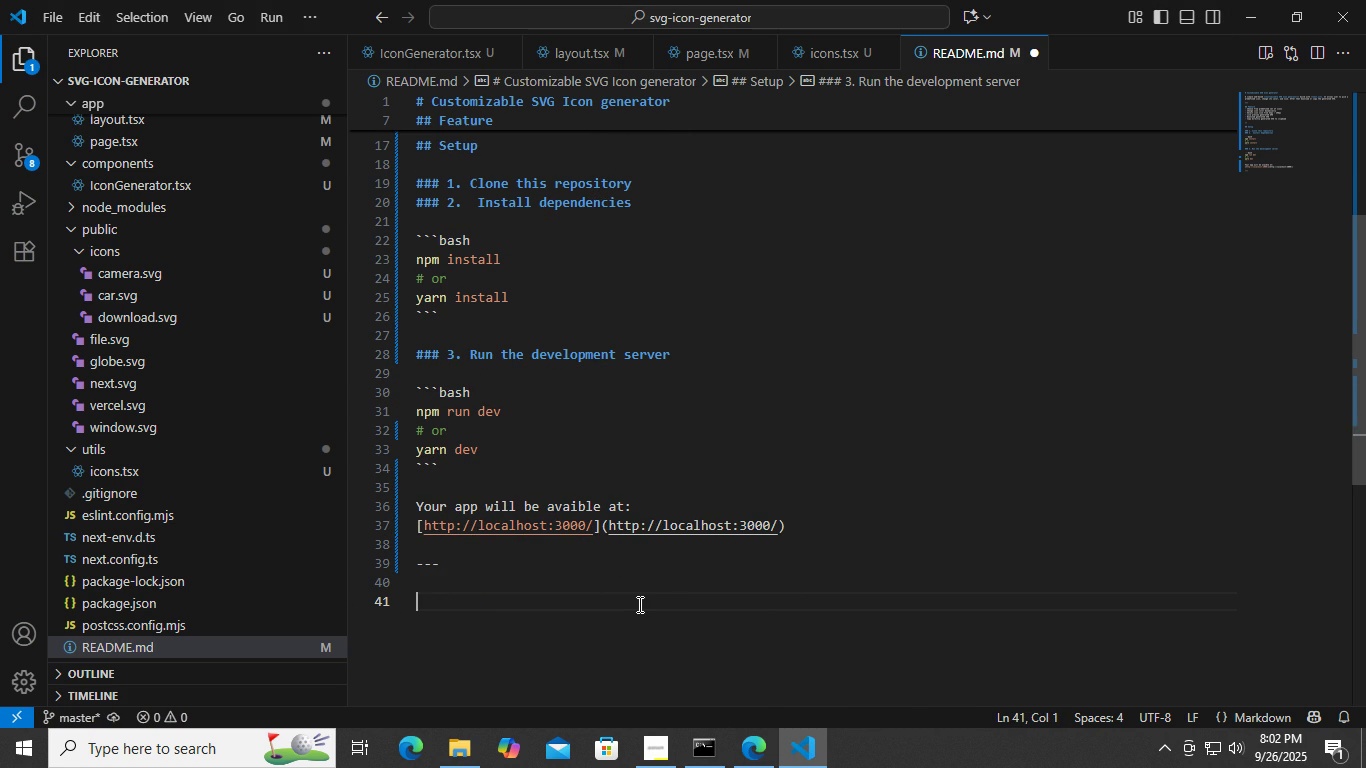 
key(Enter)